 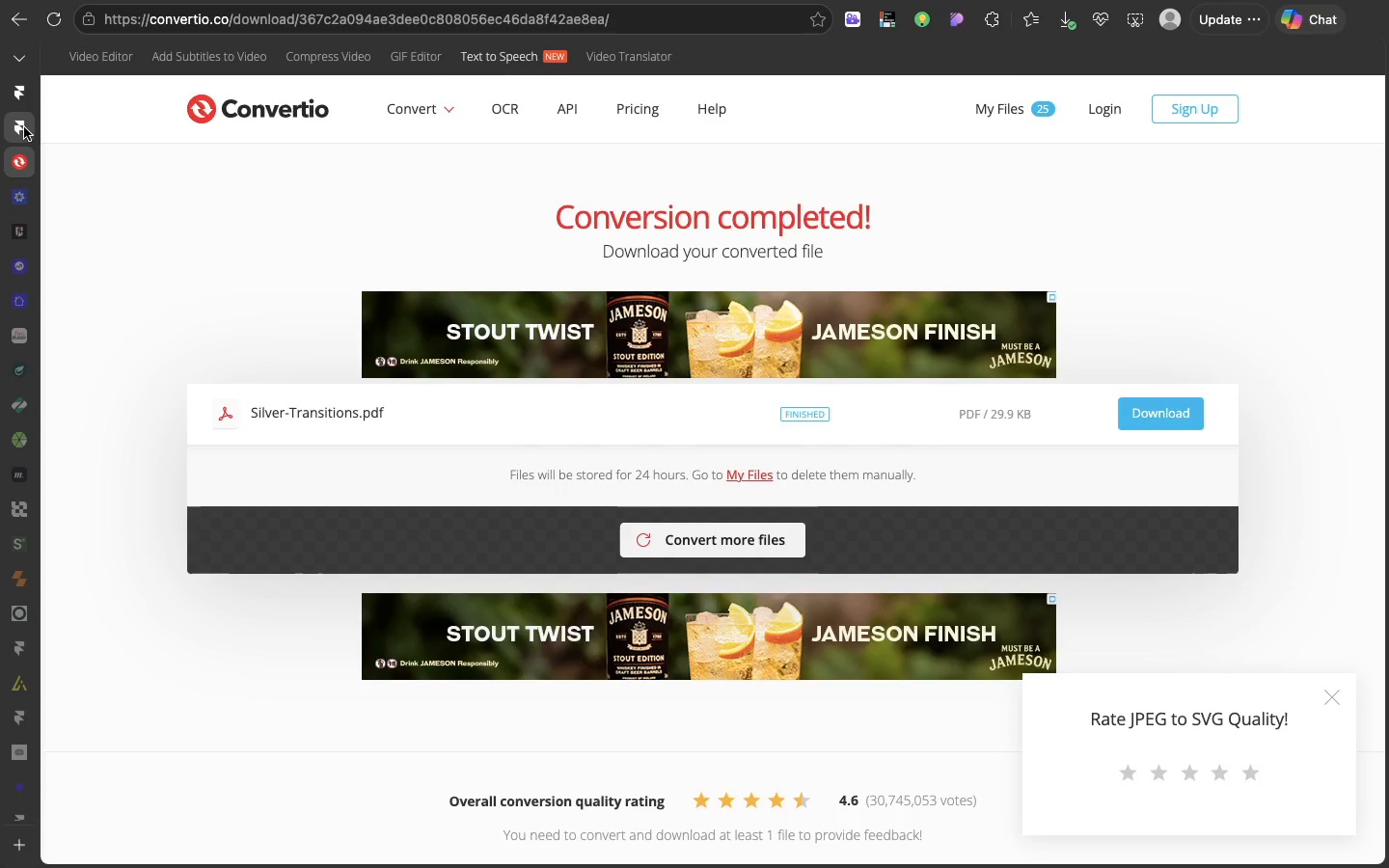 
mouse_move([59, 111])
 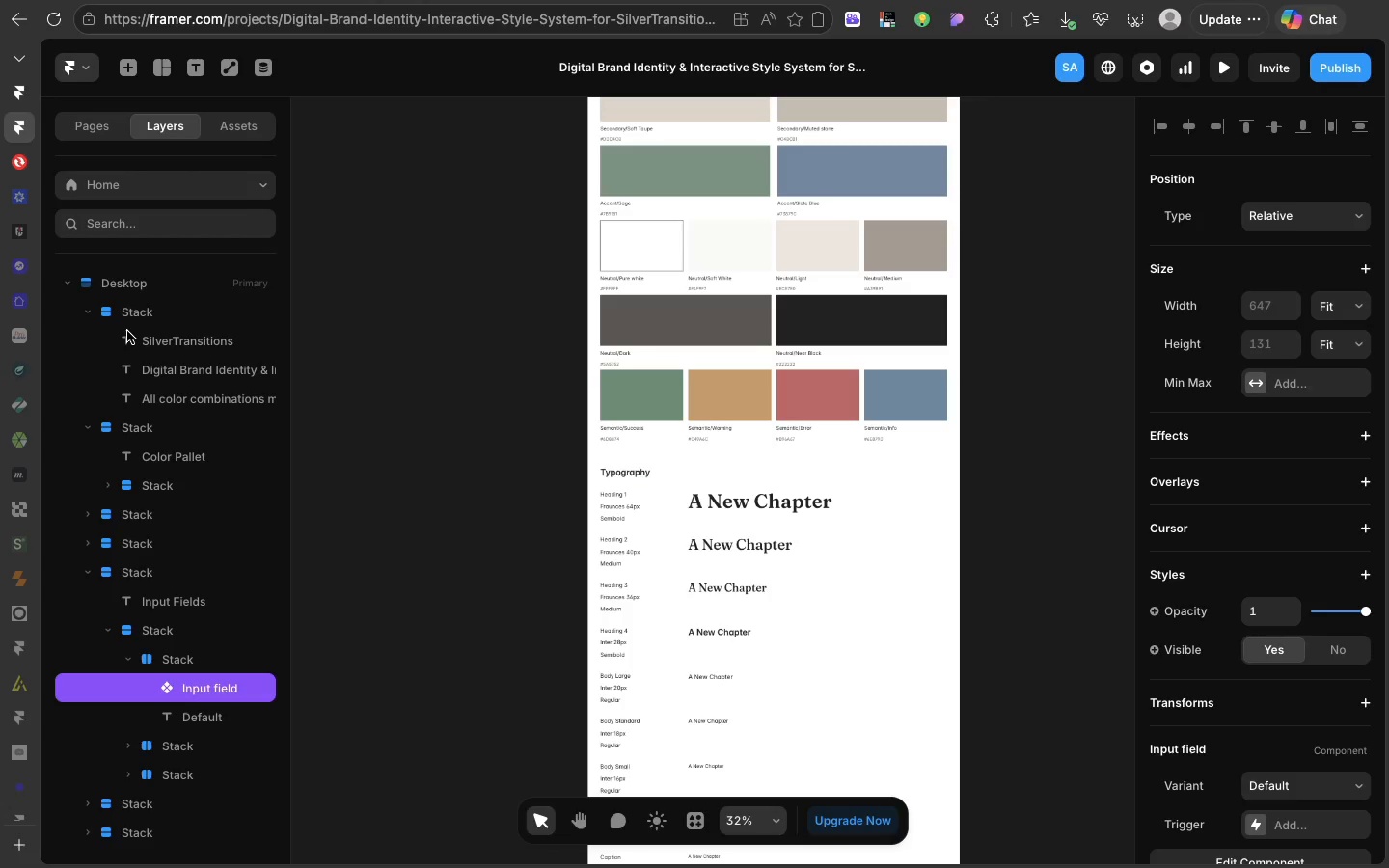 
wait(44.69)
 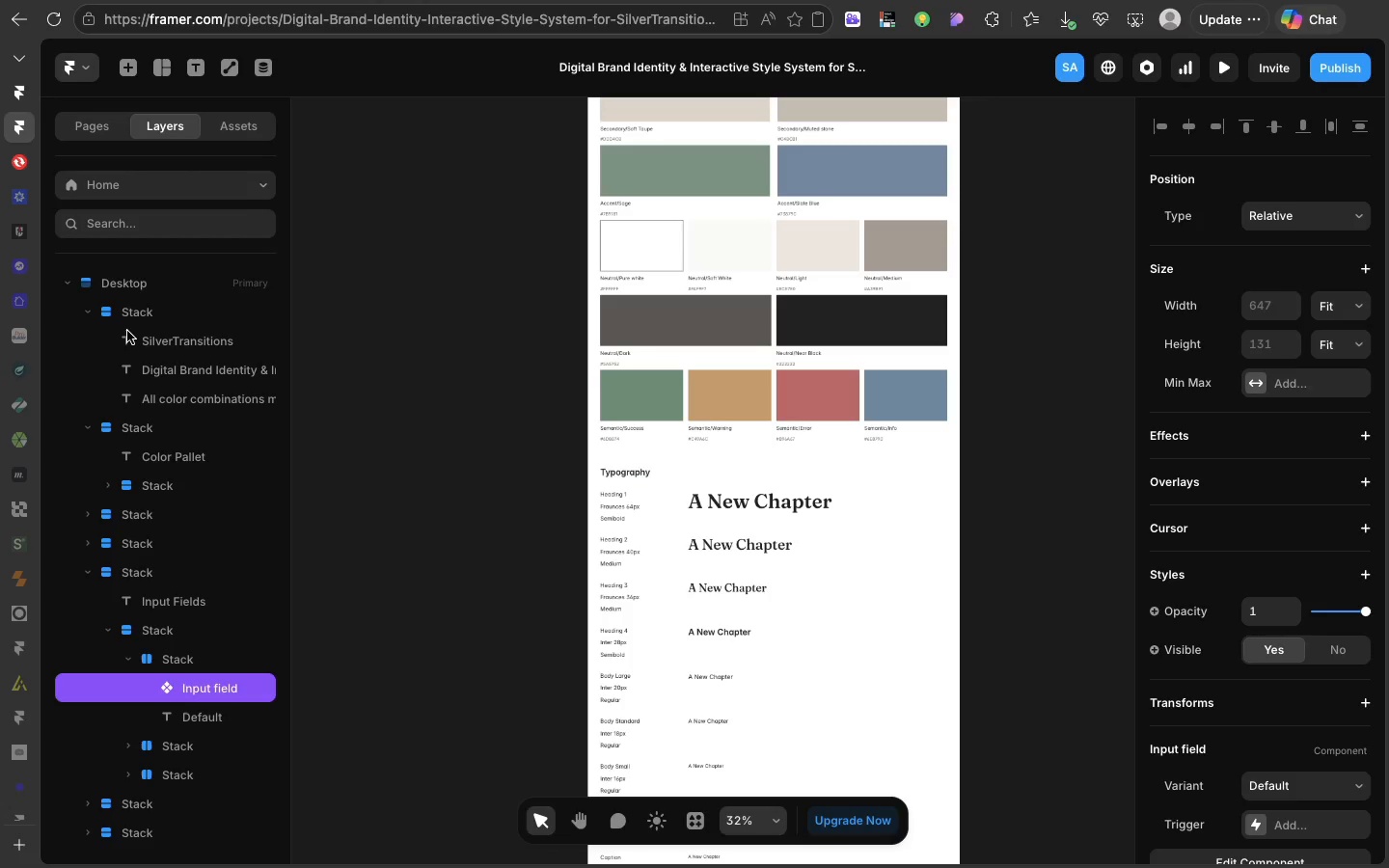 
scroll: coordinate [749, 649], scroll_direction: down, amount: 3.0
 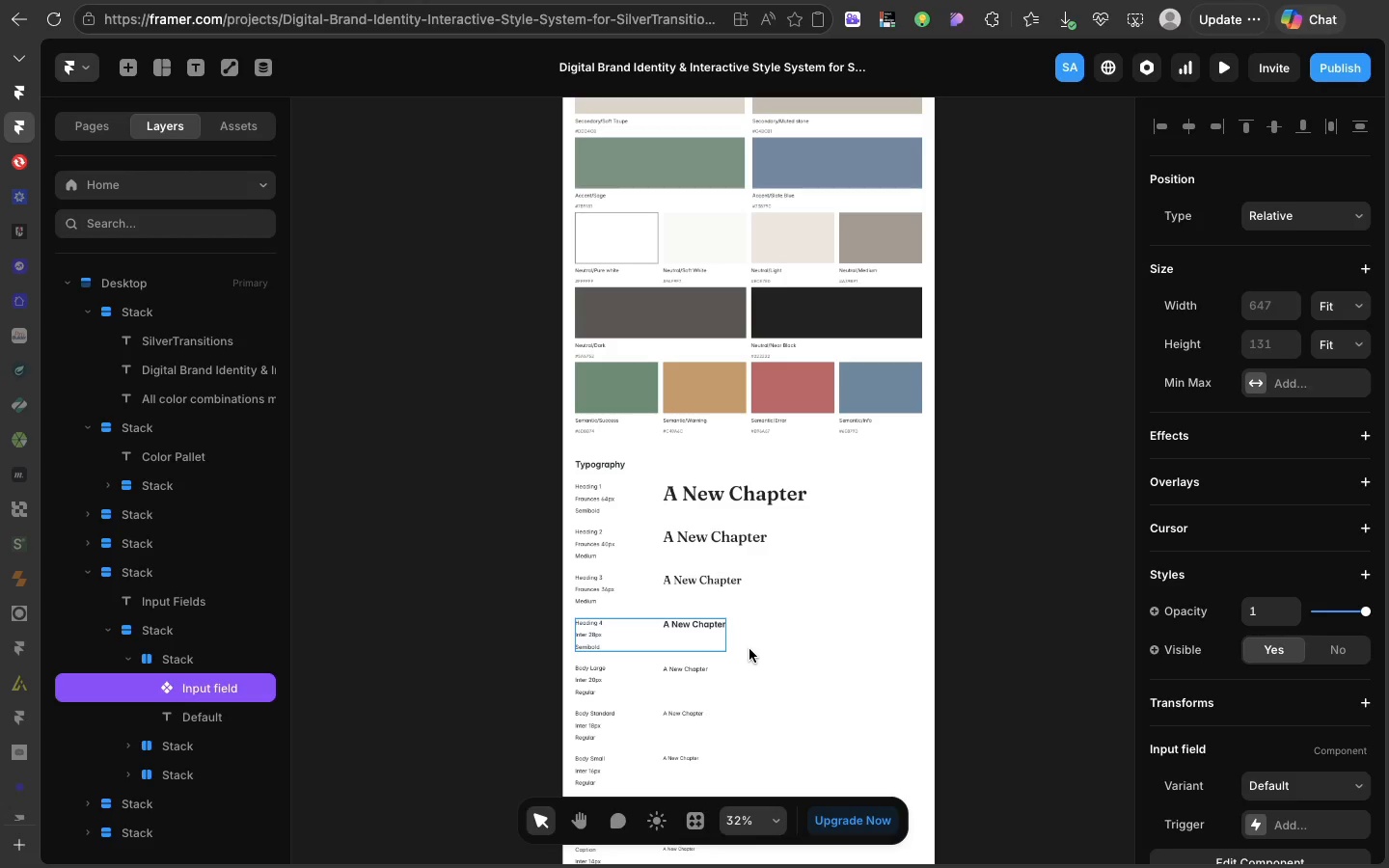 
wait(6.86)
 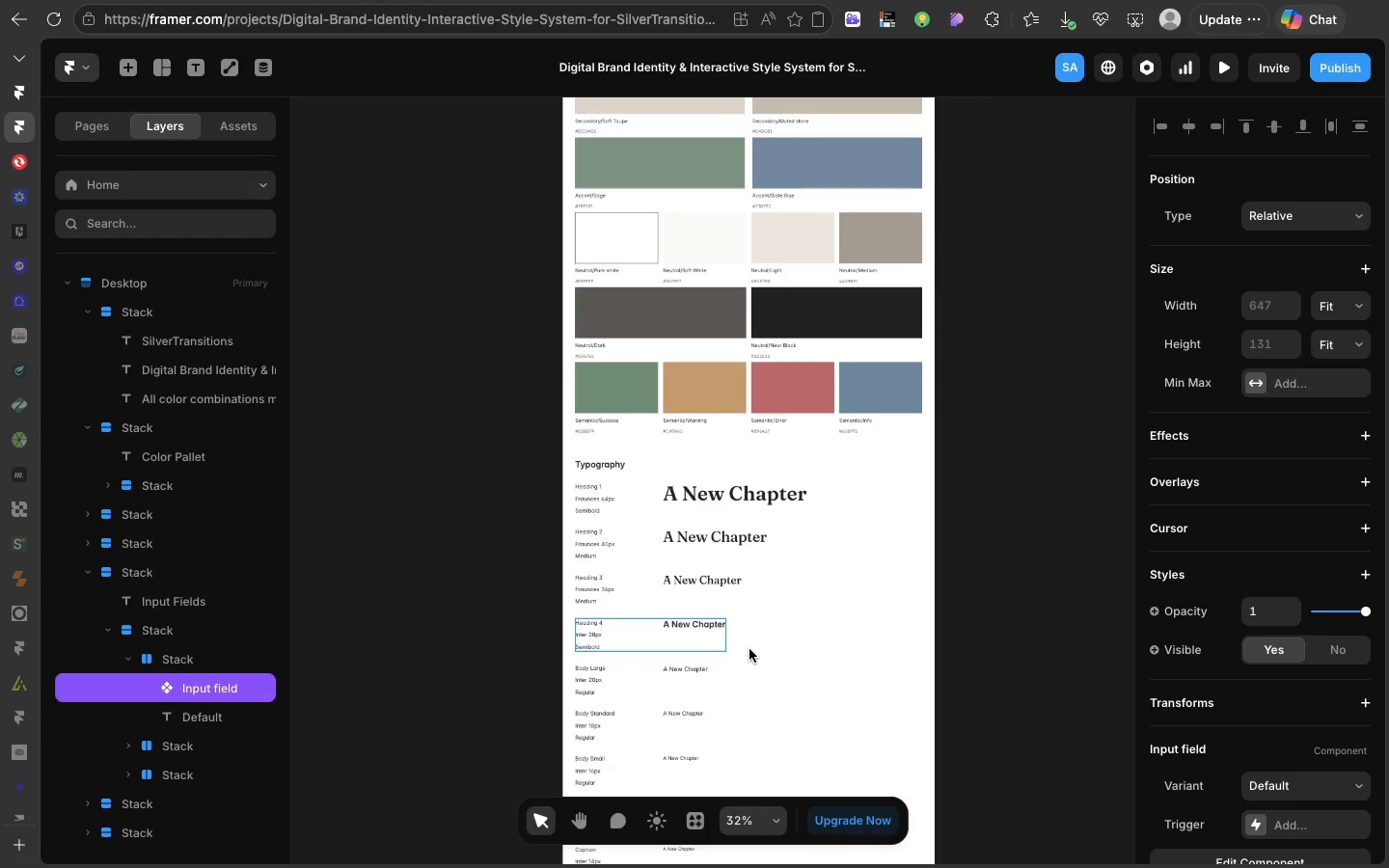 
scroll: coordinate [749, 649], scroll_direction: up, amount: 33.0
 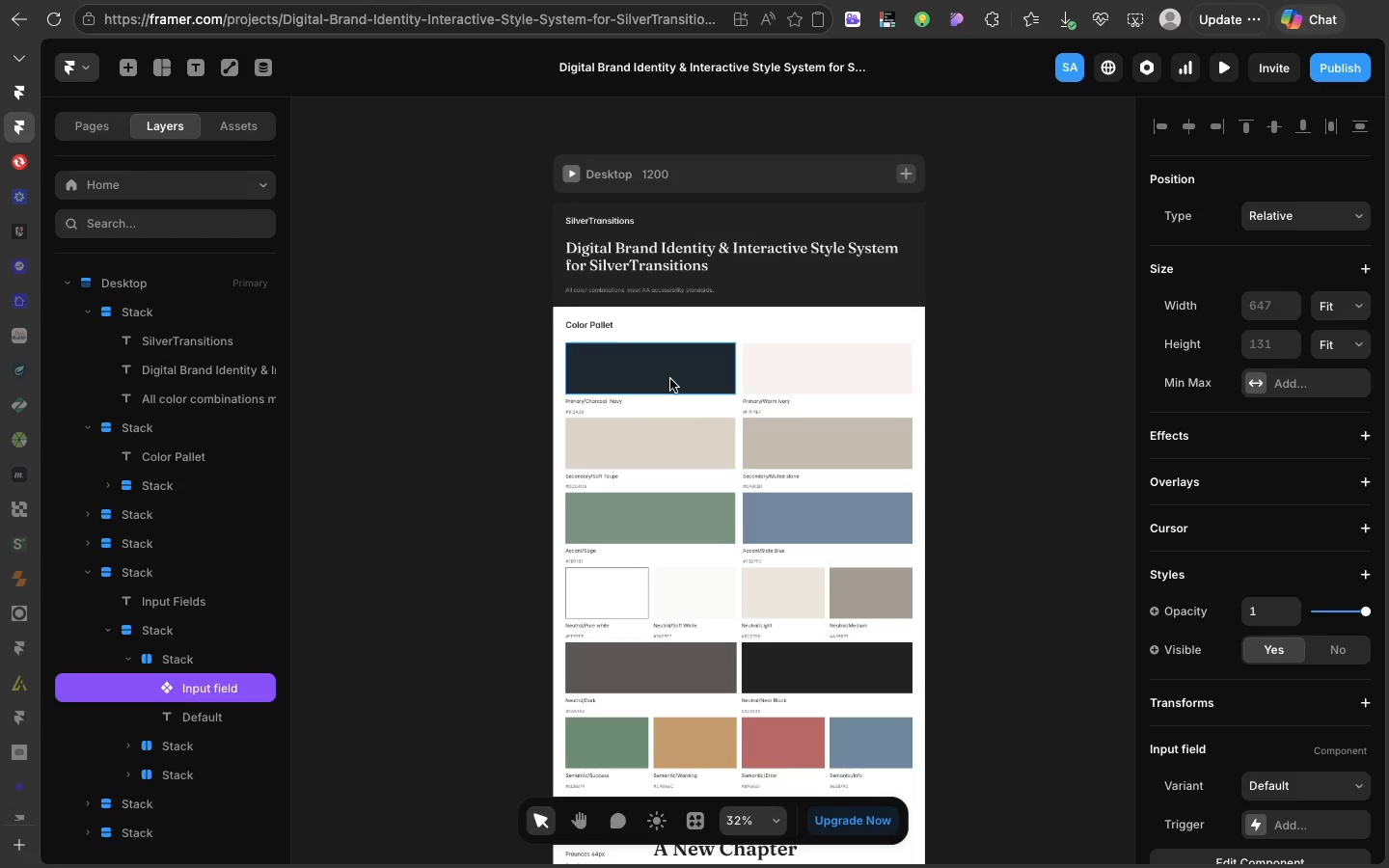 
wait(12.98)
 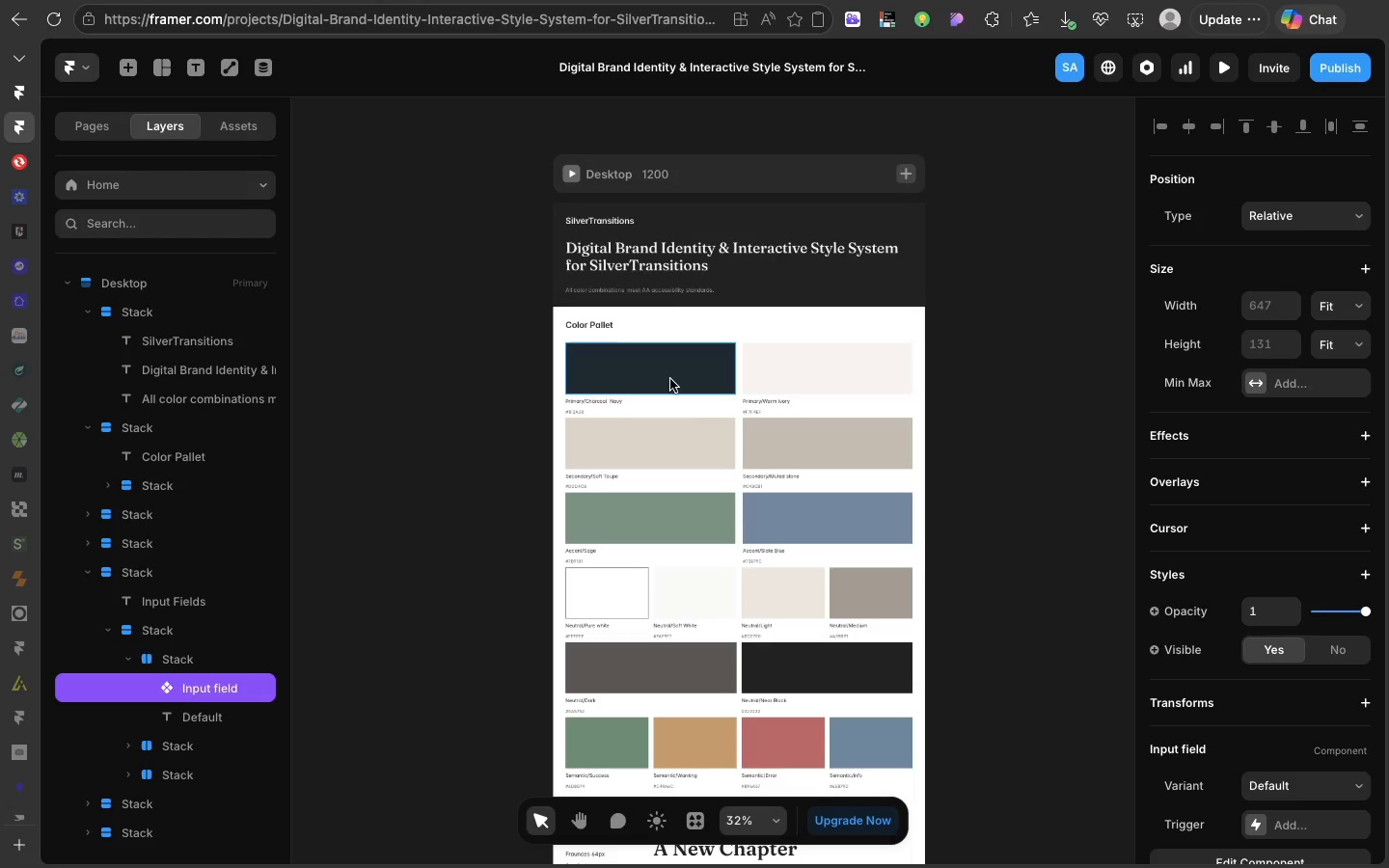 
scroll: coordinate [670, 379], scroll_direction: up, amount: 23.0
 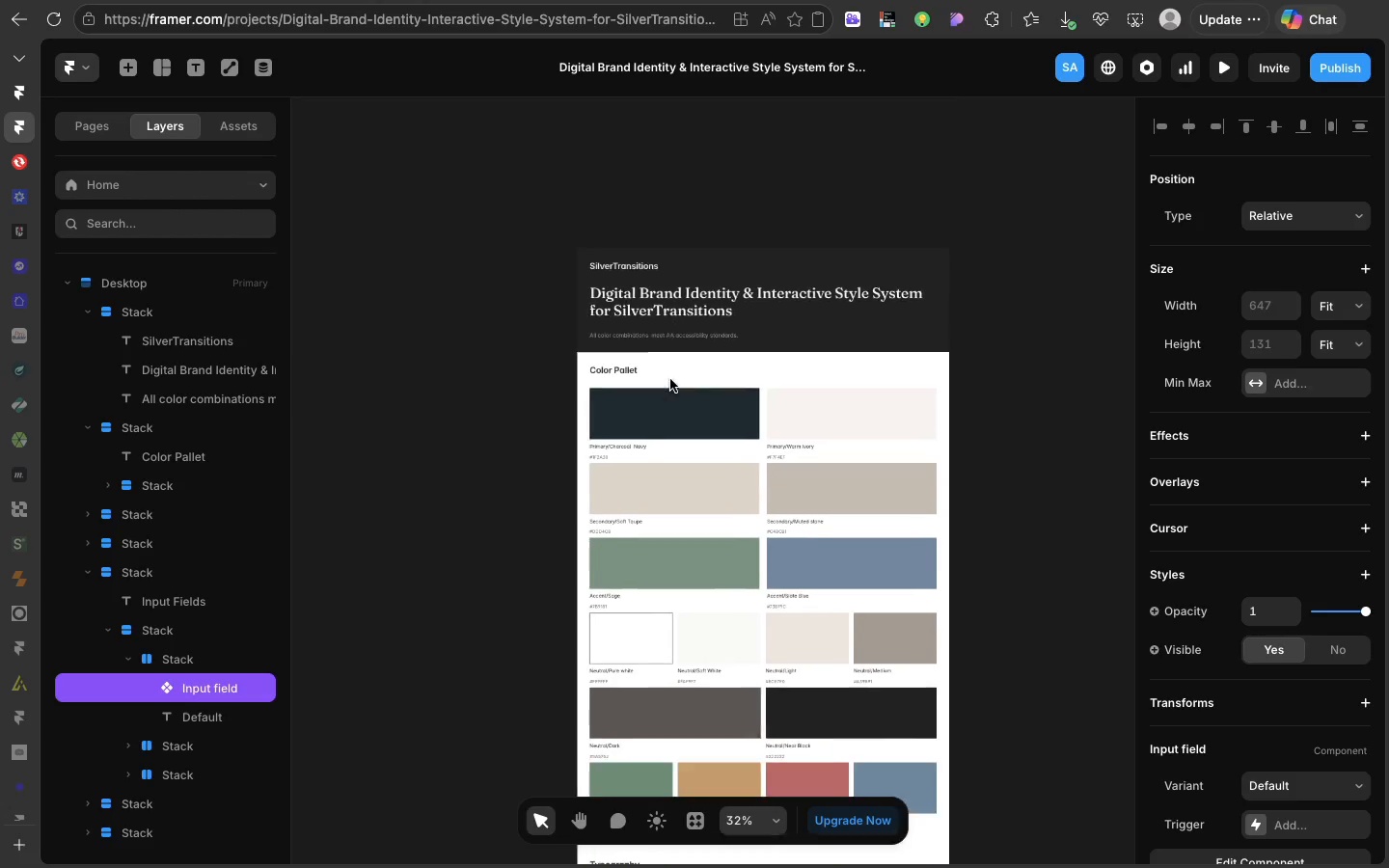 
scroll: coordinate [670, 379], scroll_direction: down, amount: 11.0
 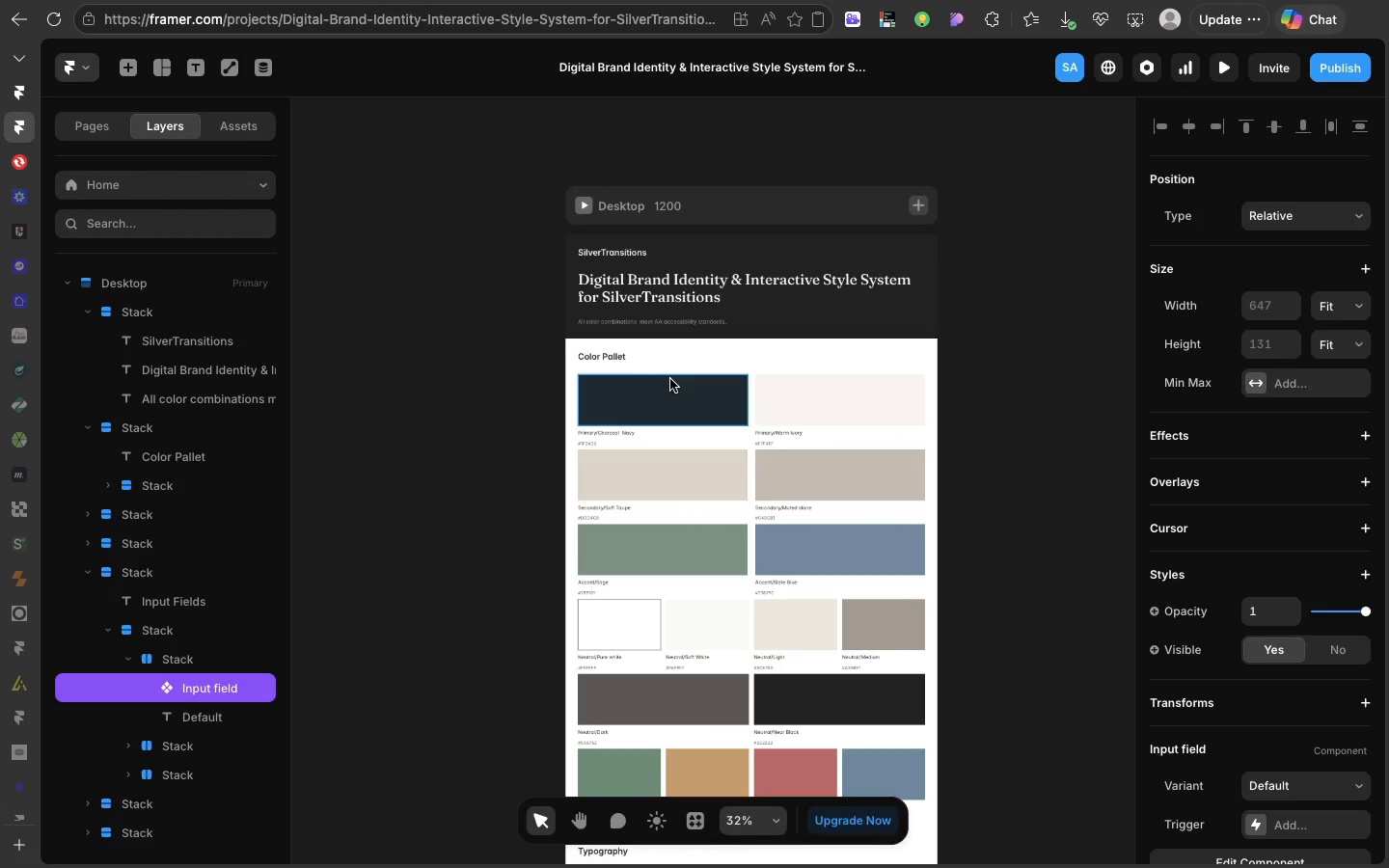 
wait(8.16)
 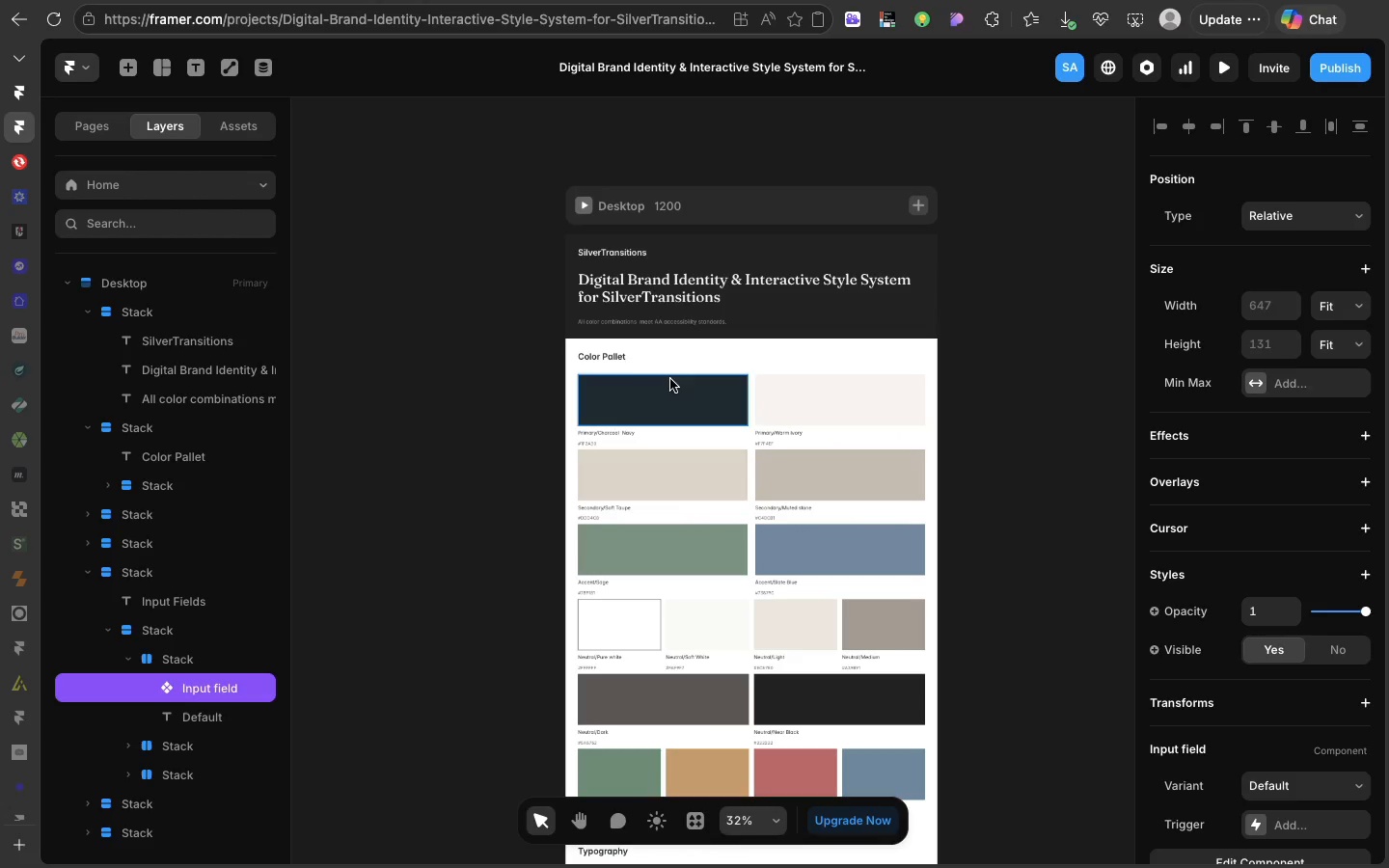 
scroll: coordinate [670, 379], scroll_direction: up, amount: 7.0
 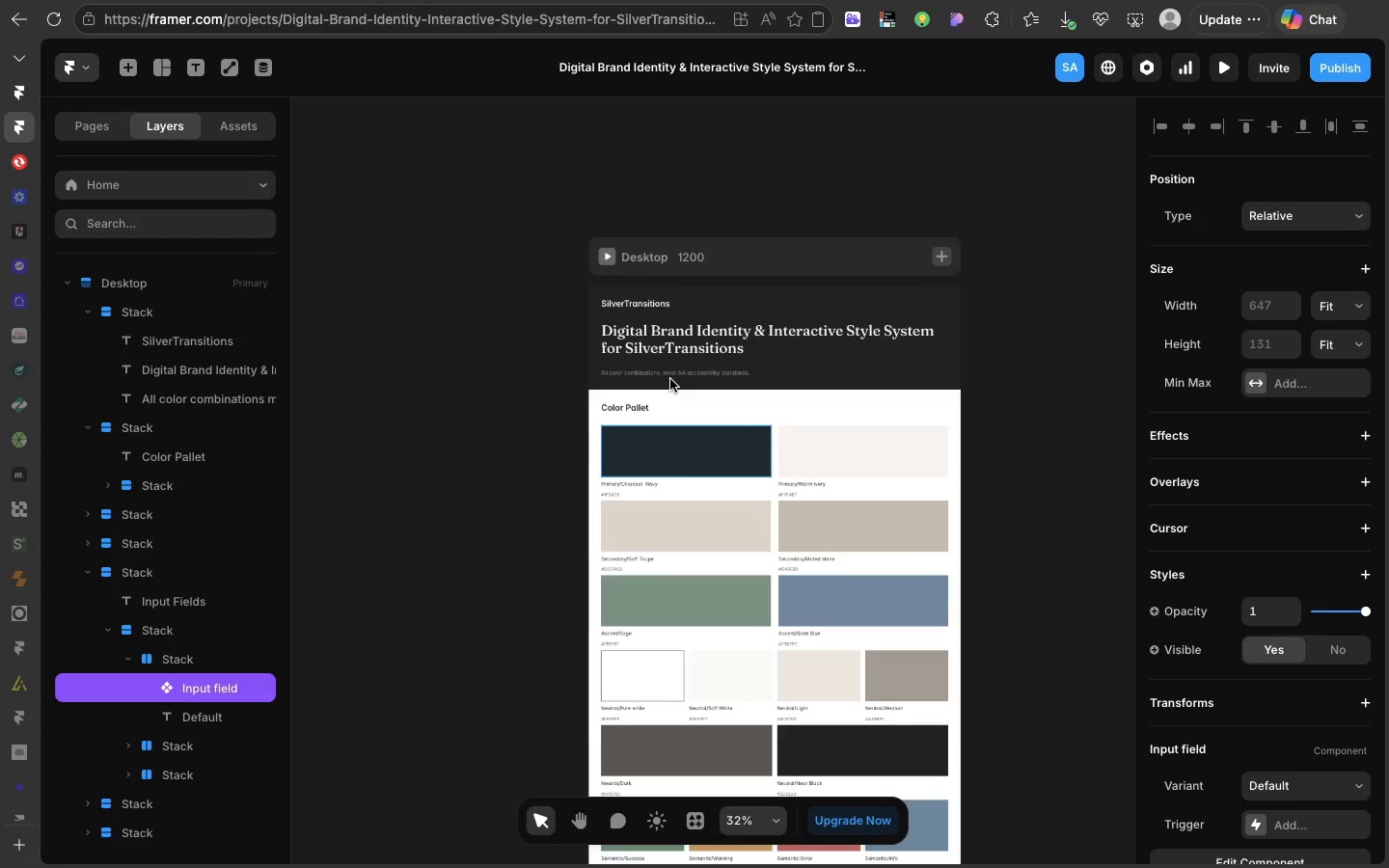 
wait(6.65)
 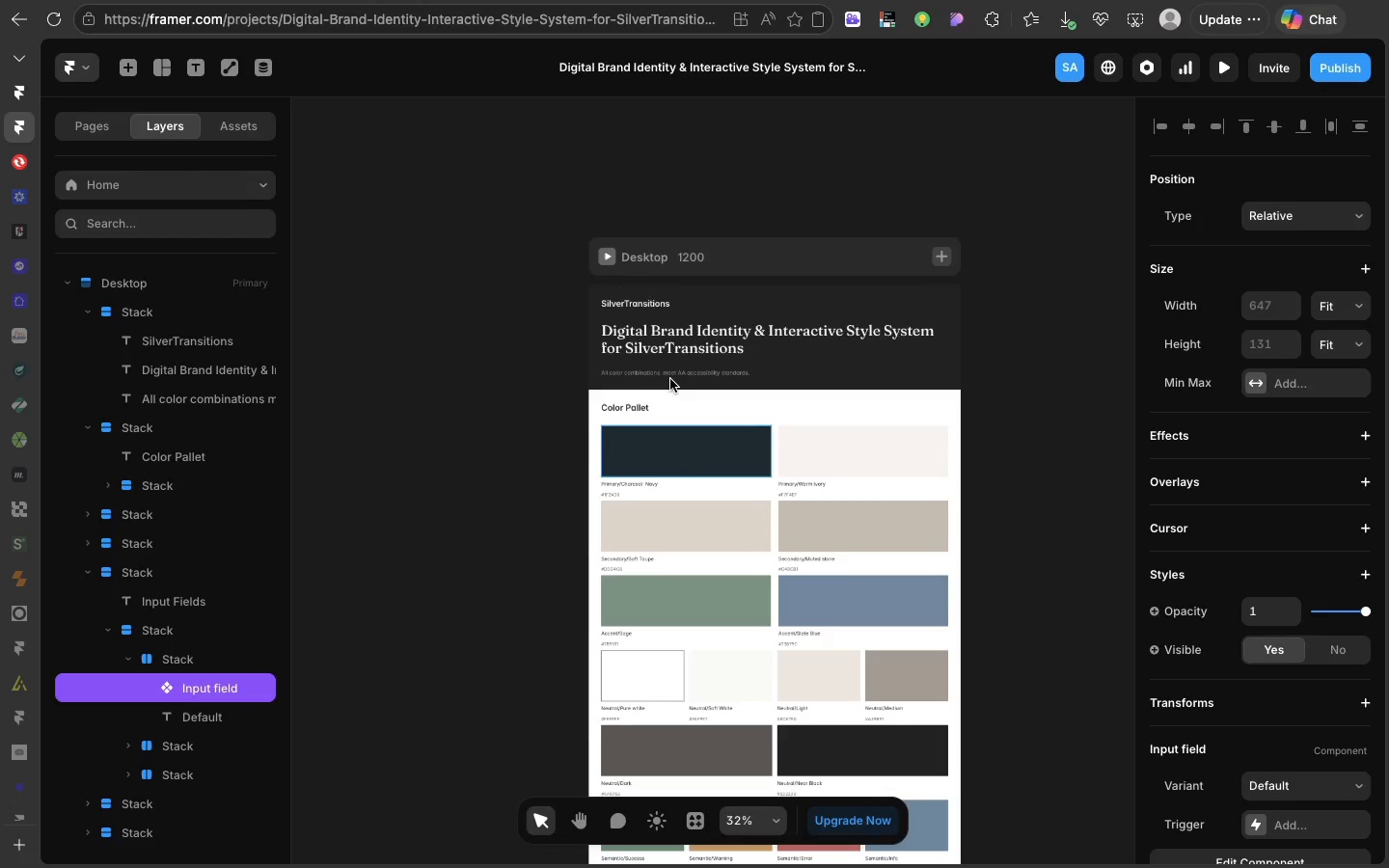 
scroll: coordinate [670, 379], scroll_direction: down, amount: 15.0
 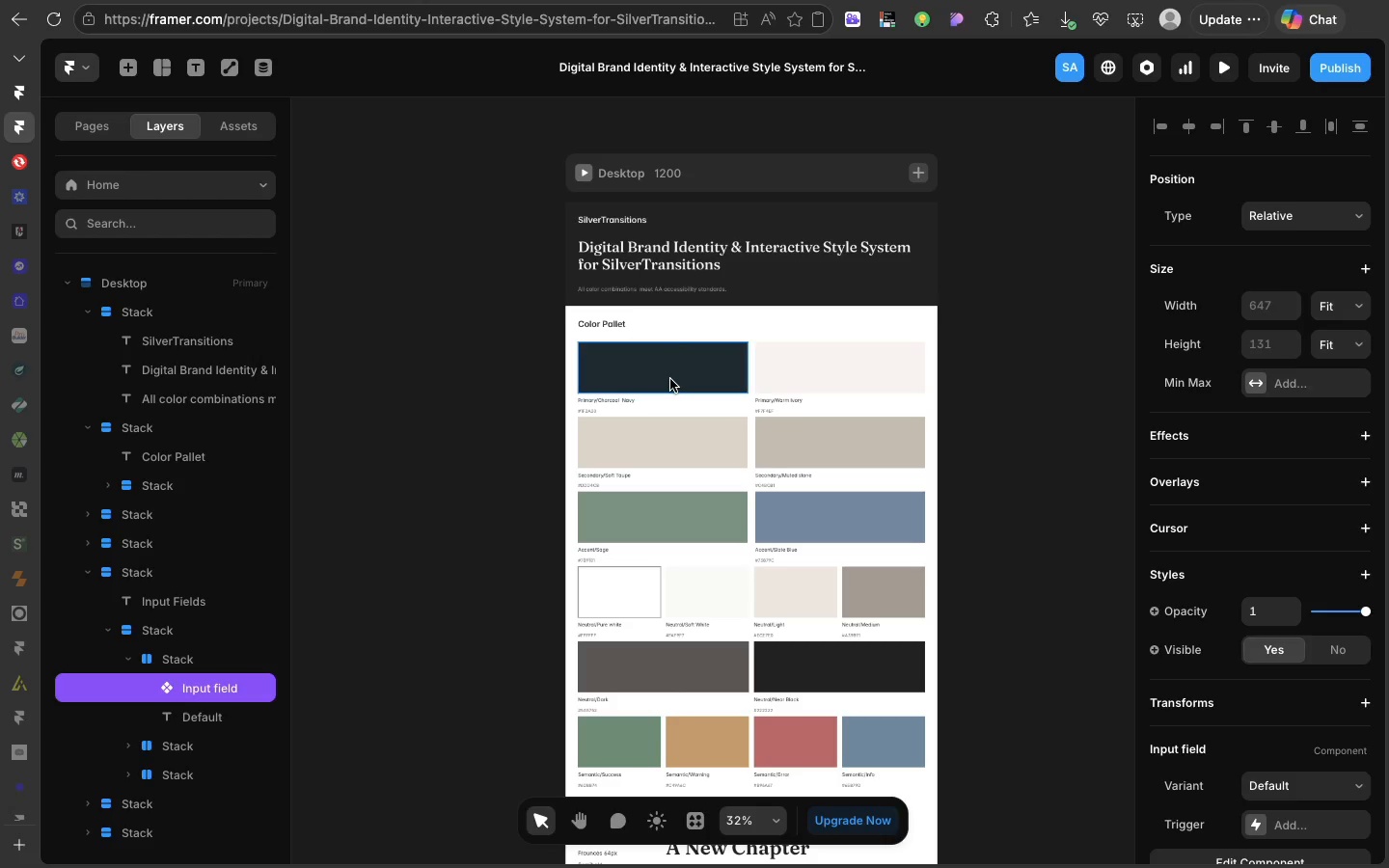 
left_click([669, 291])
 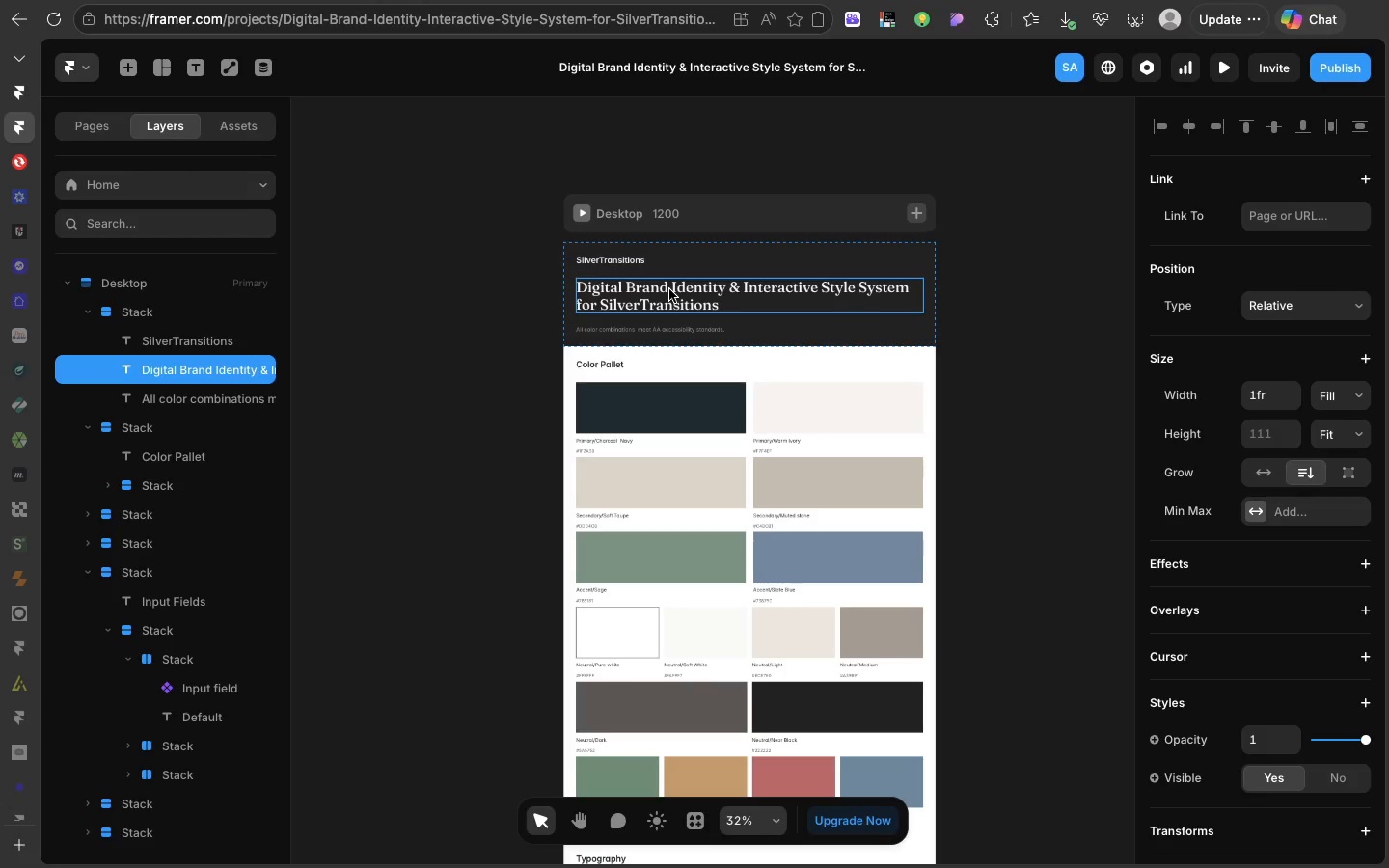 
scroll: coordinate [670, 379], scroll_direction: up, amount: 7.0
 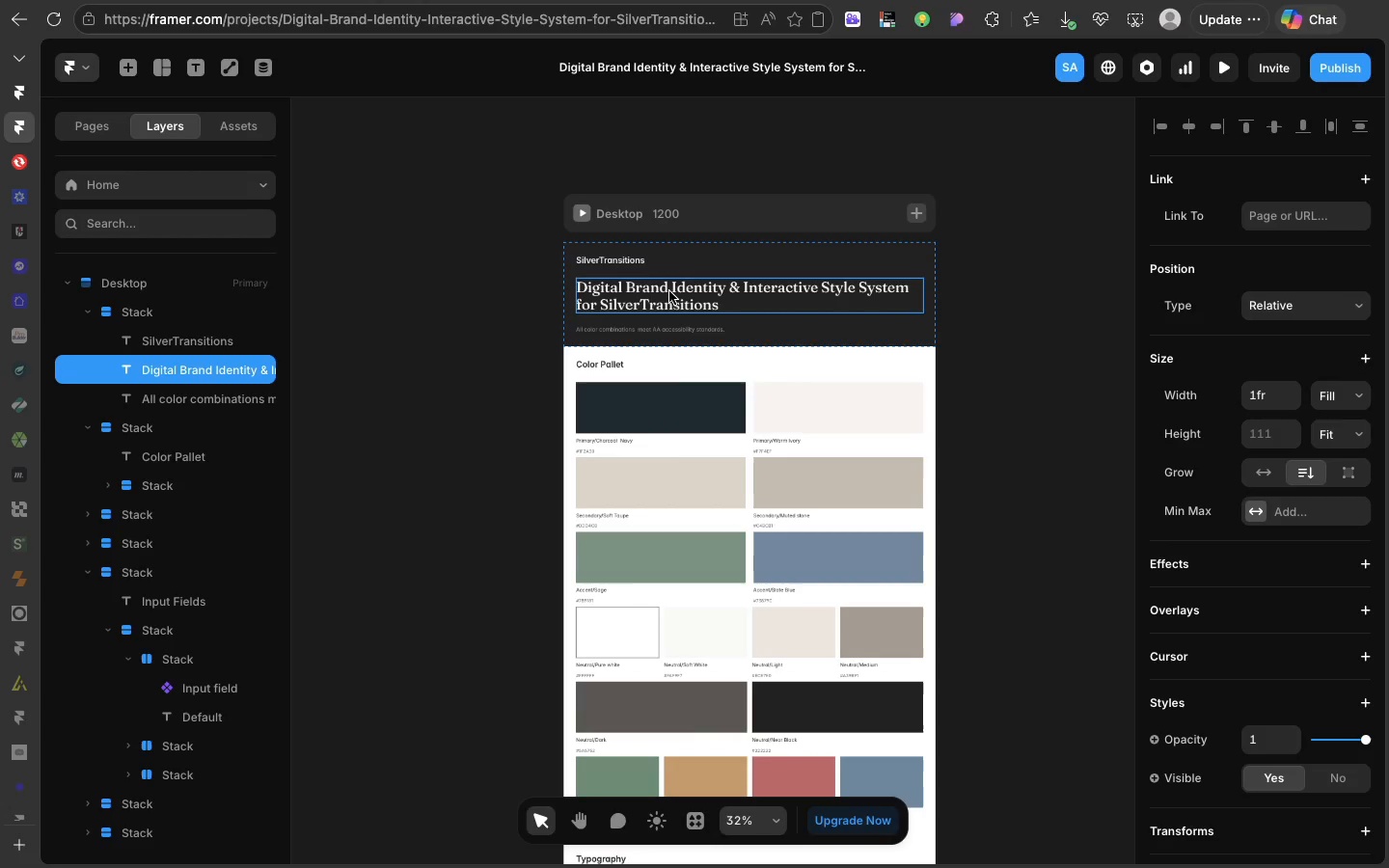 
wait(27.95)
 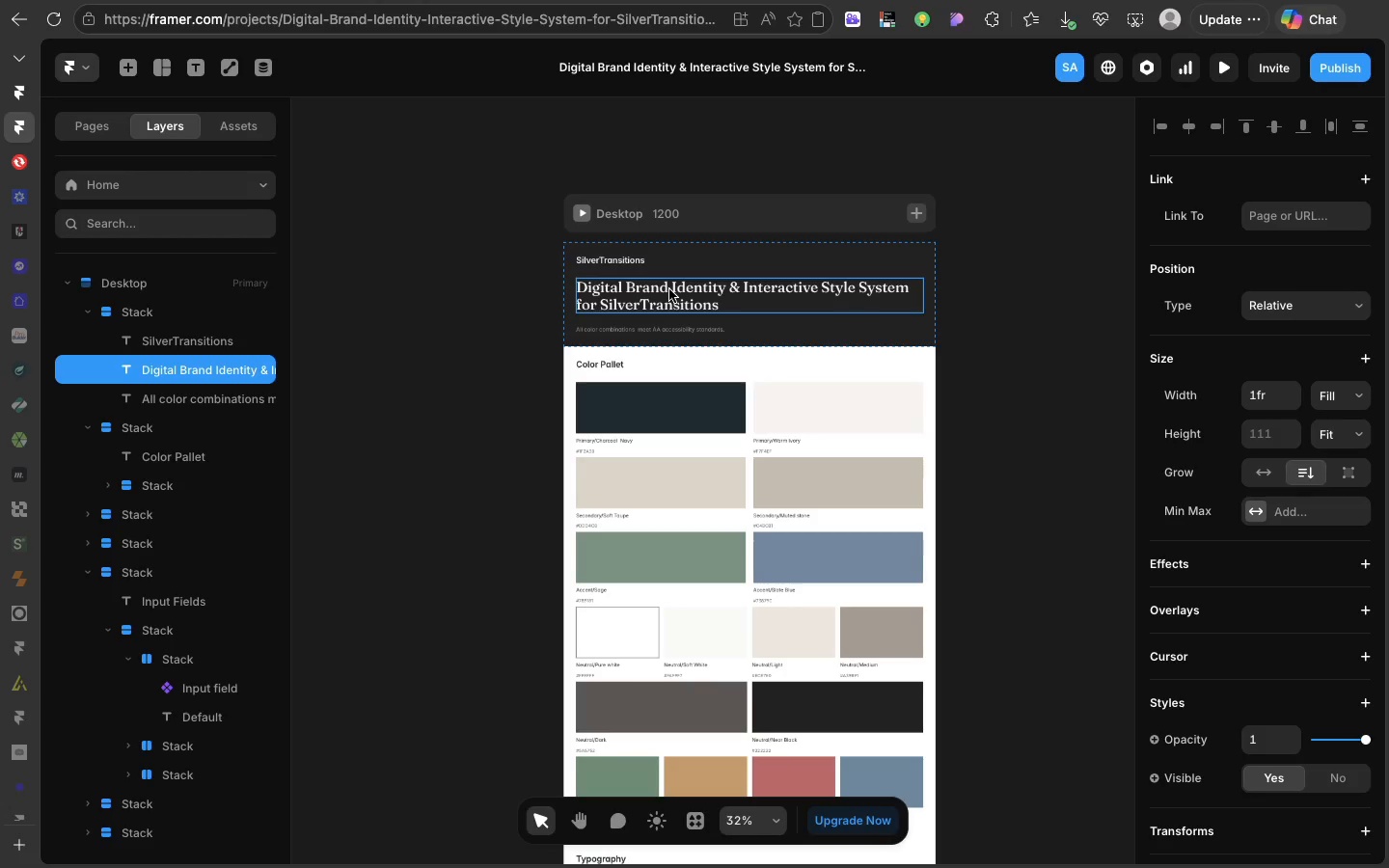 
scroll: coordinate [664, 296], scroll_direction: down, amount: 23.0
 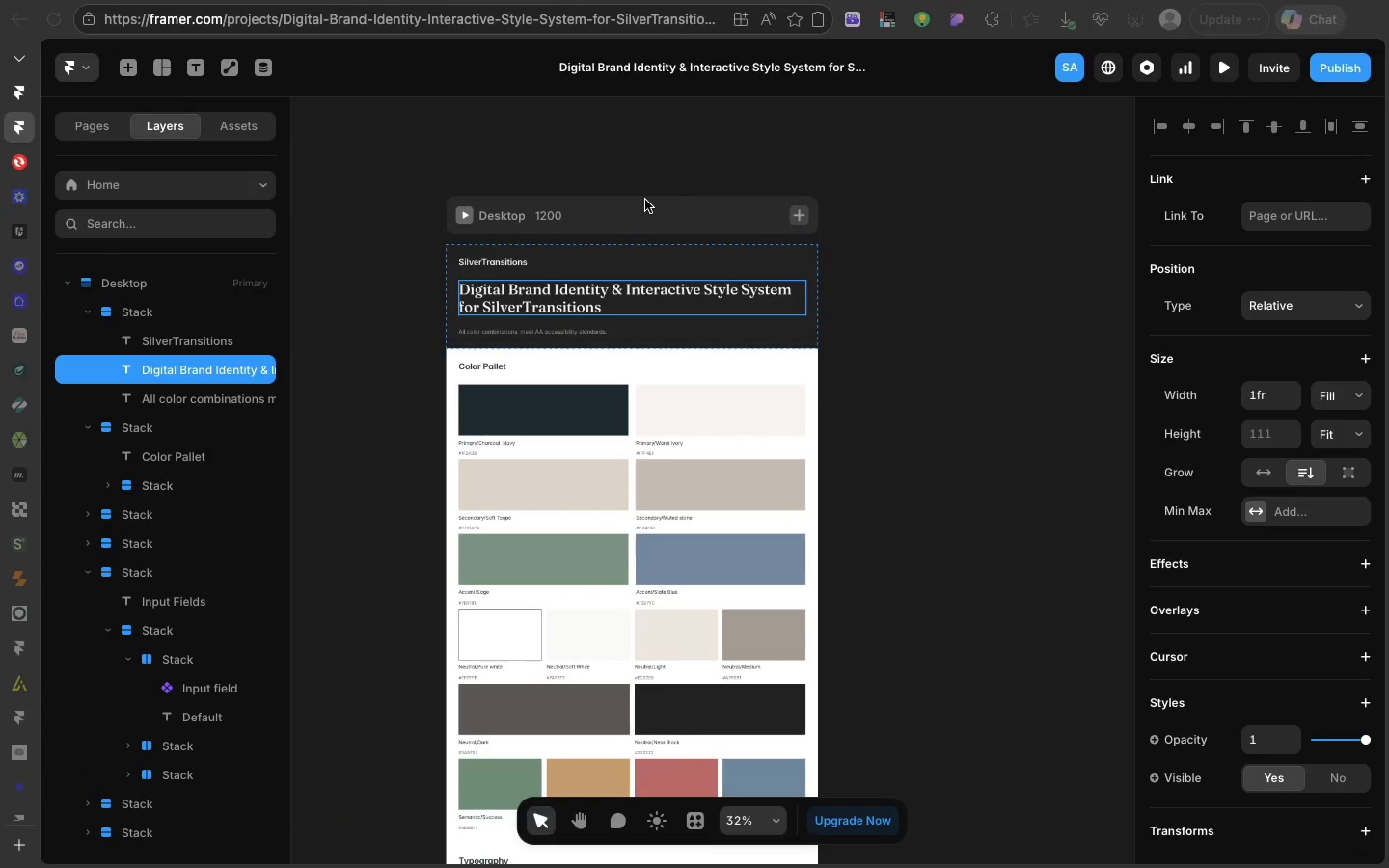 
wait(5.41)
 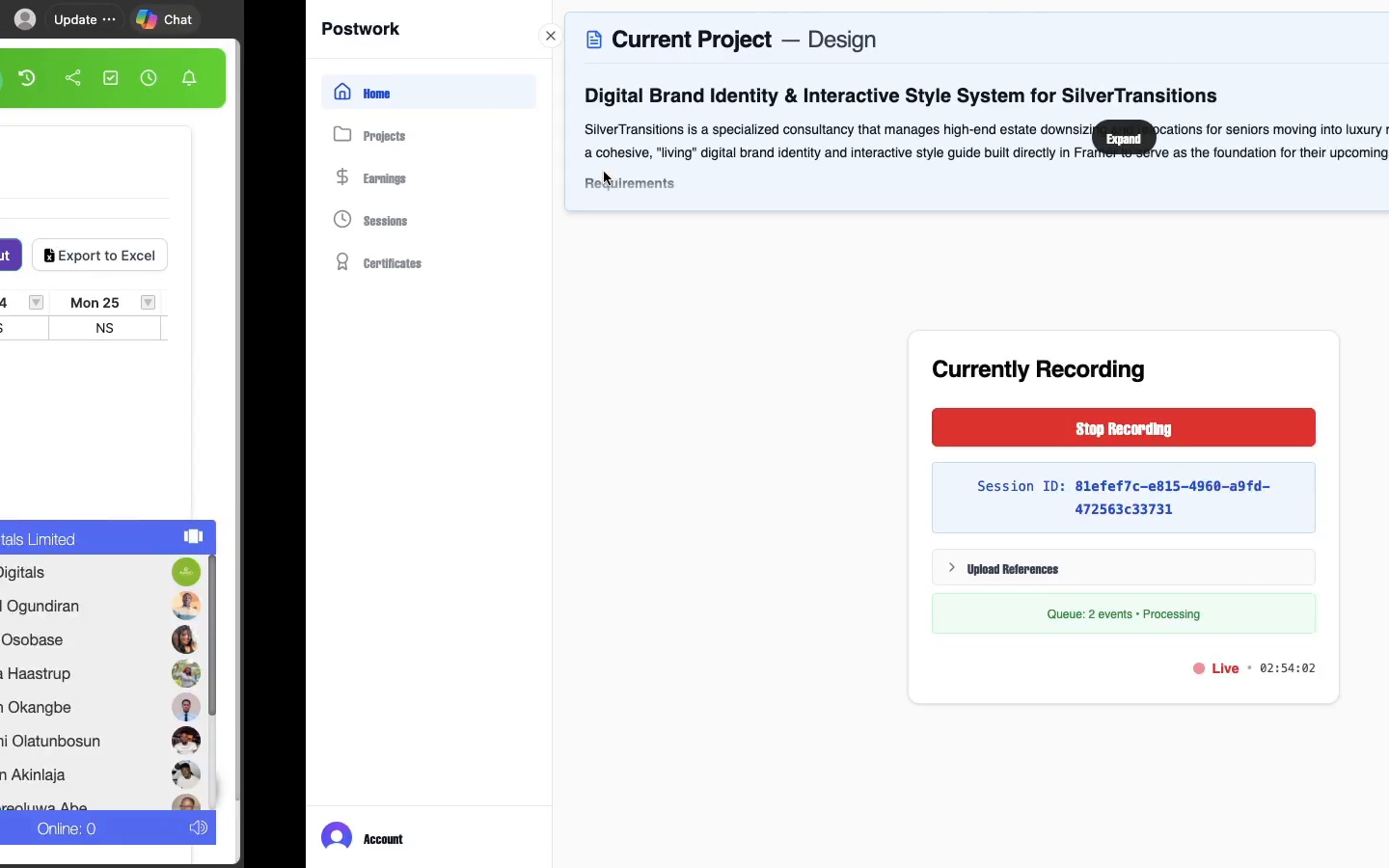 
scroll: coordinate [651, 384], scroll_direction: down, amount: 7.0
 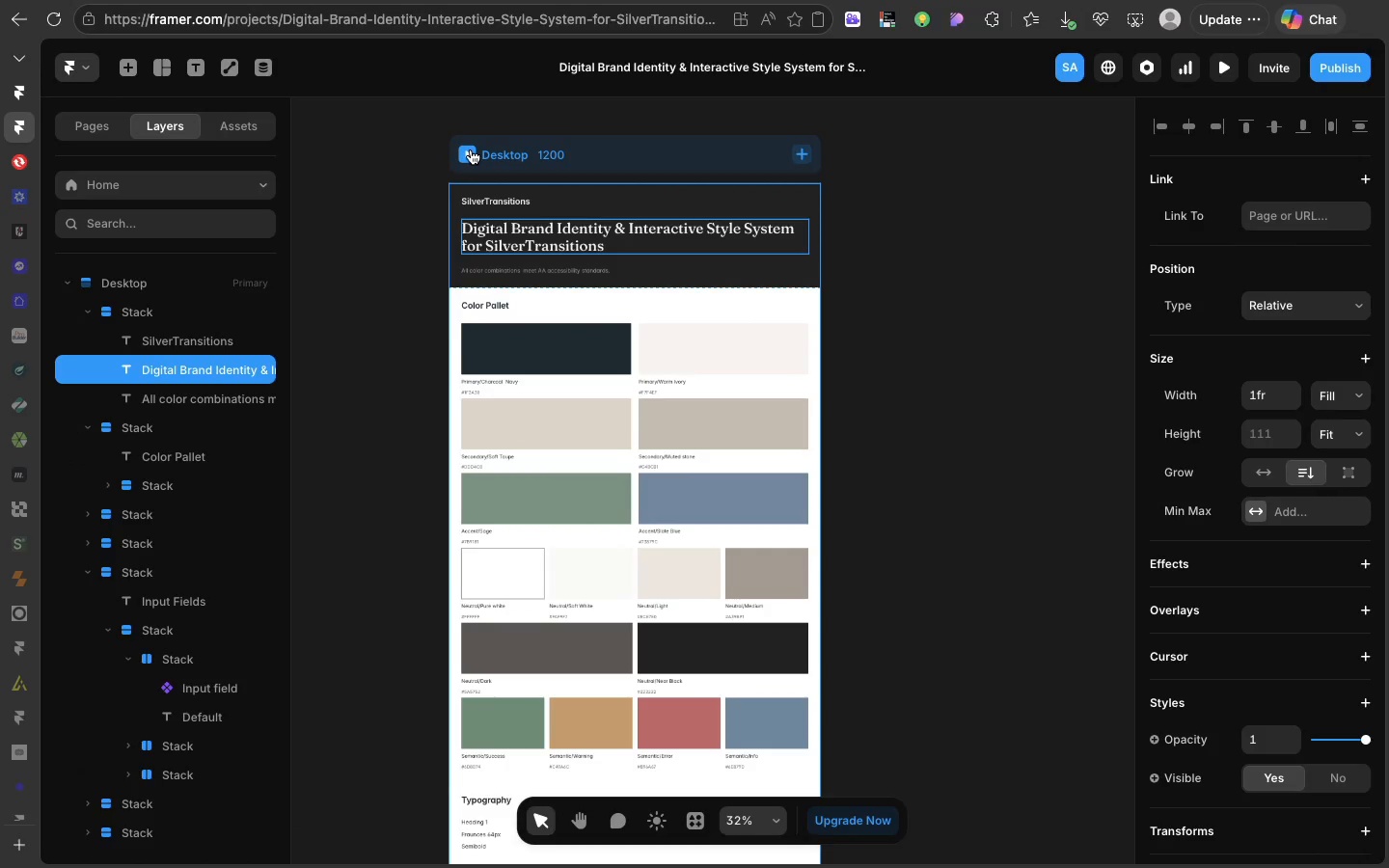 
left_click([471, 149])
 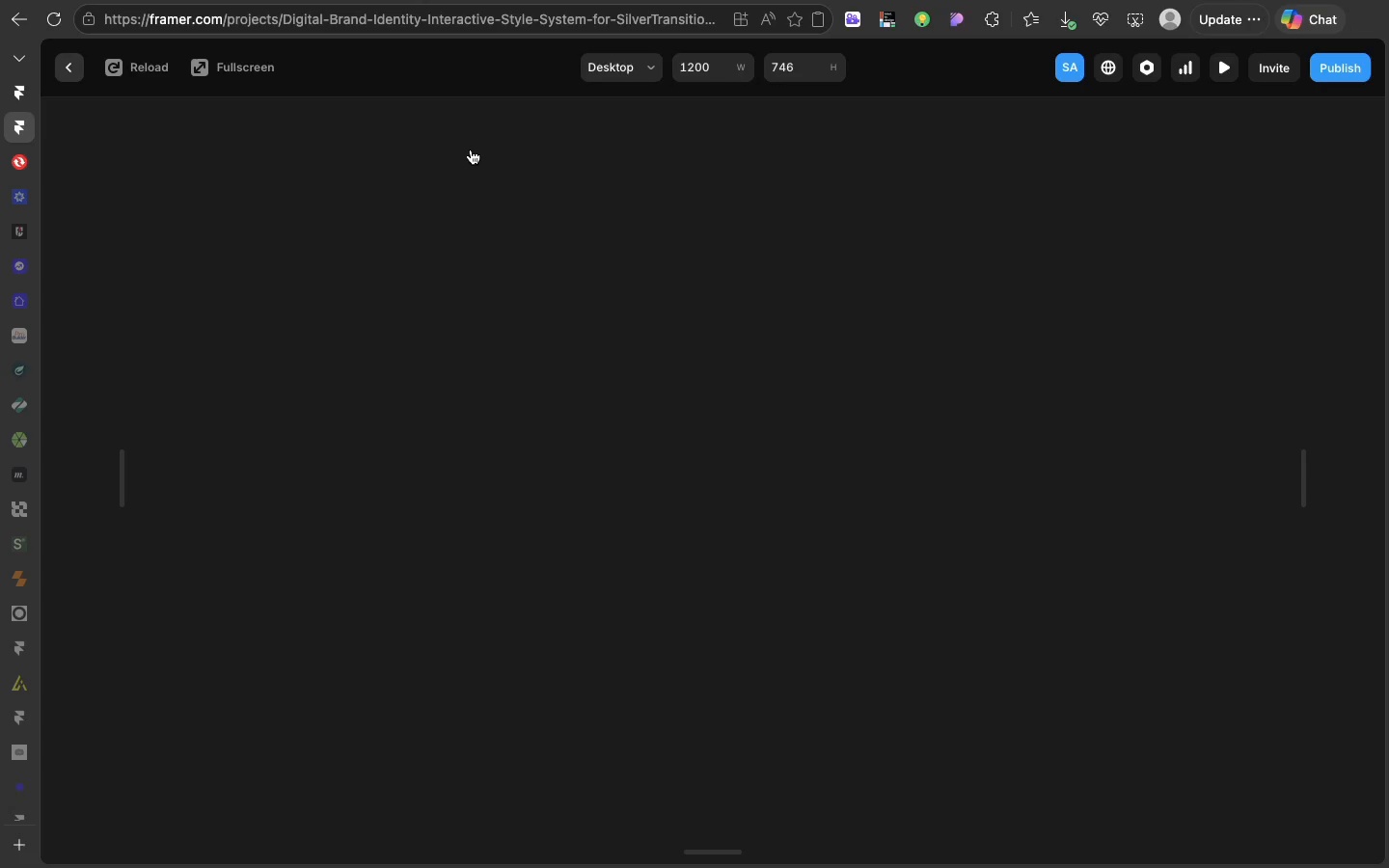 
mouse_move([509, 156])
 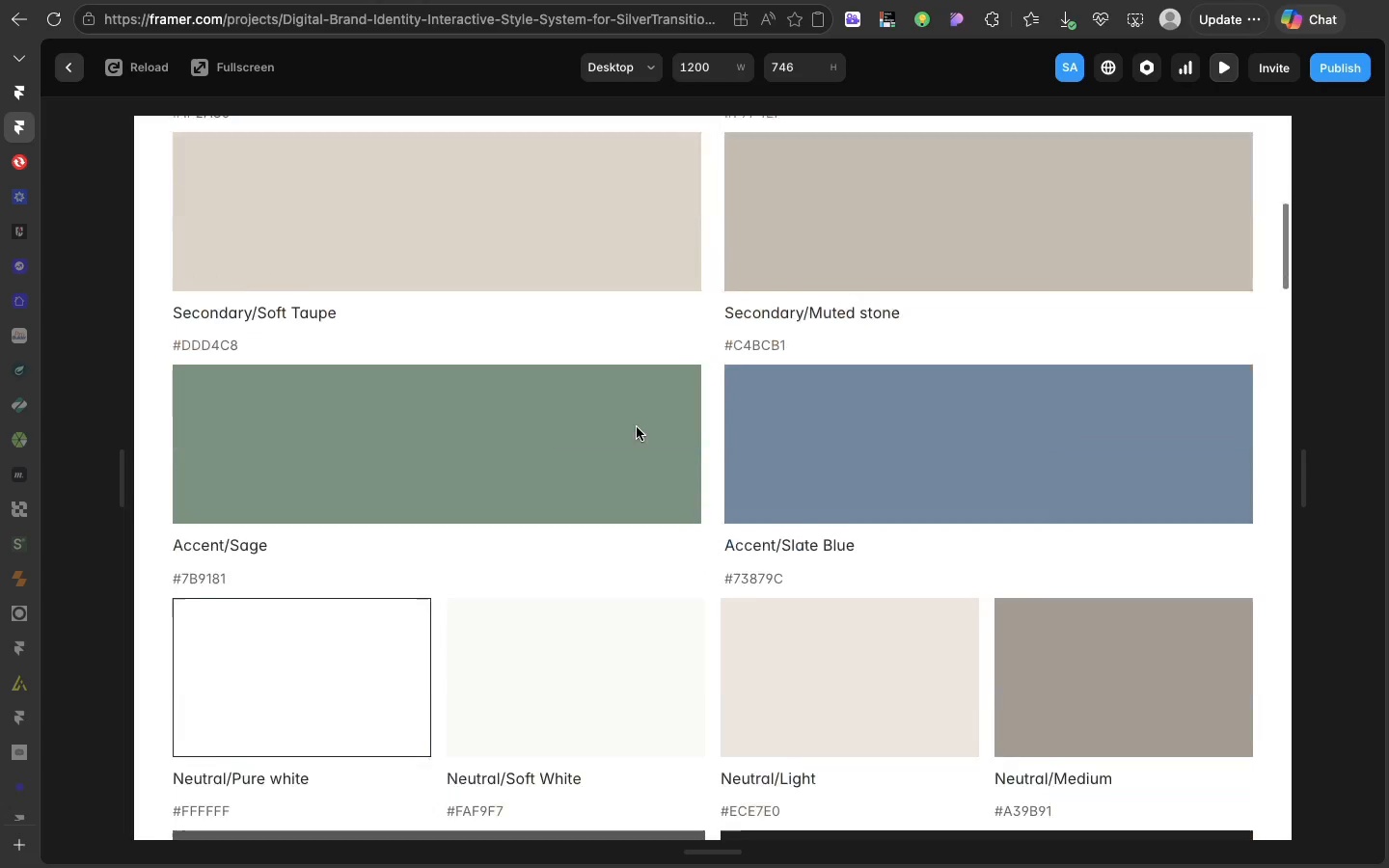 
scroll: coordinate [637, 427], scroll_direction: down, amount: 252.0
 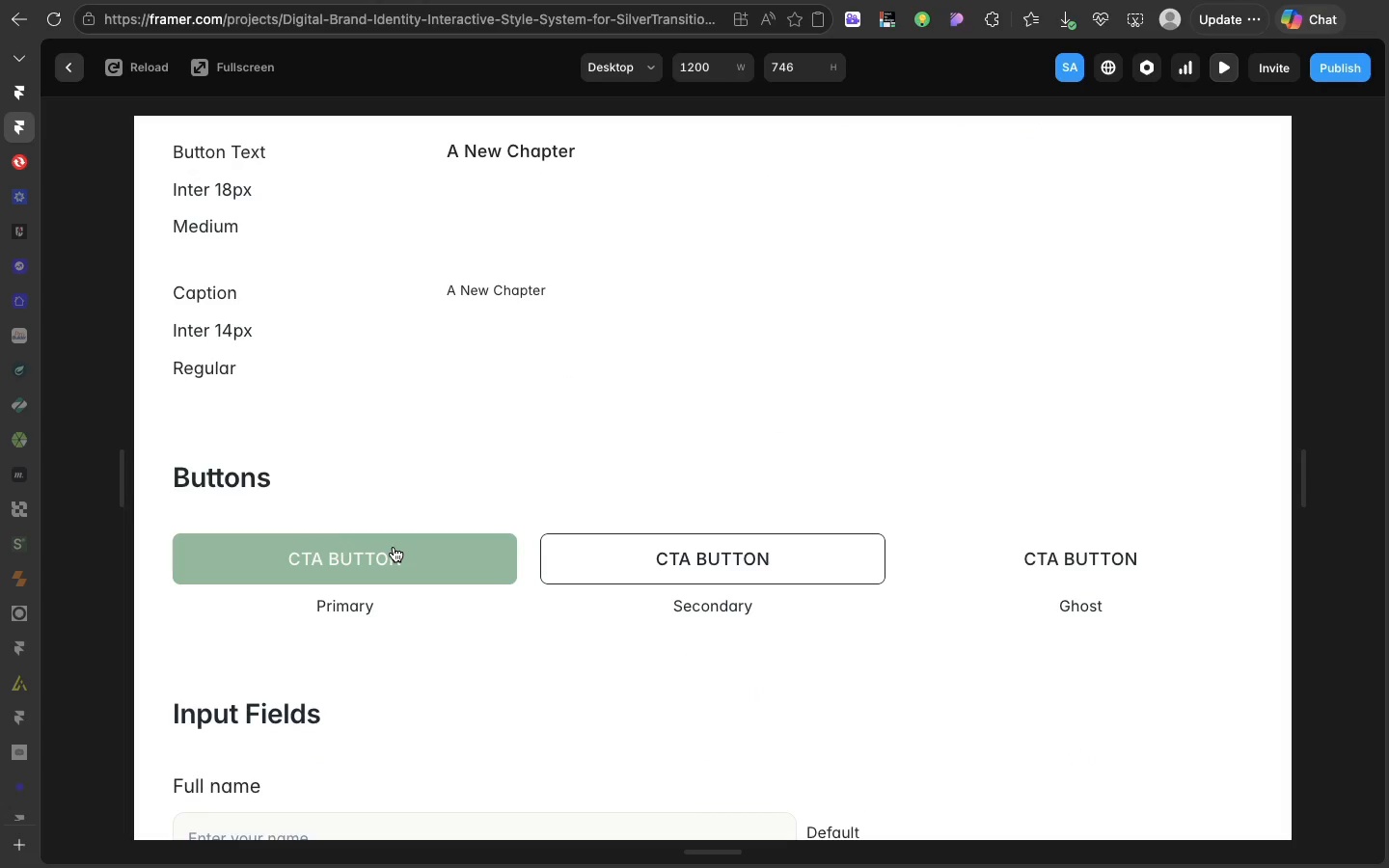 
left_click([394, 547])
 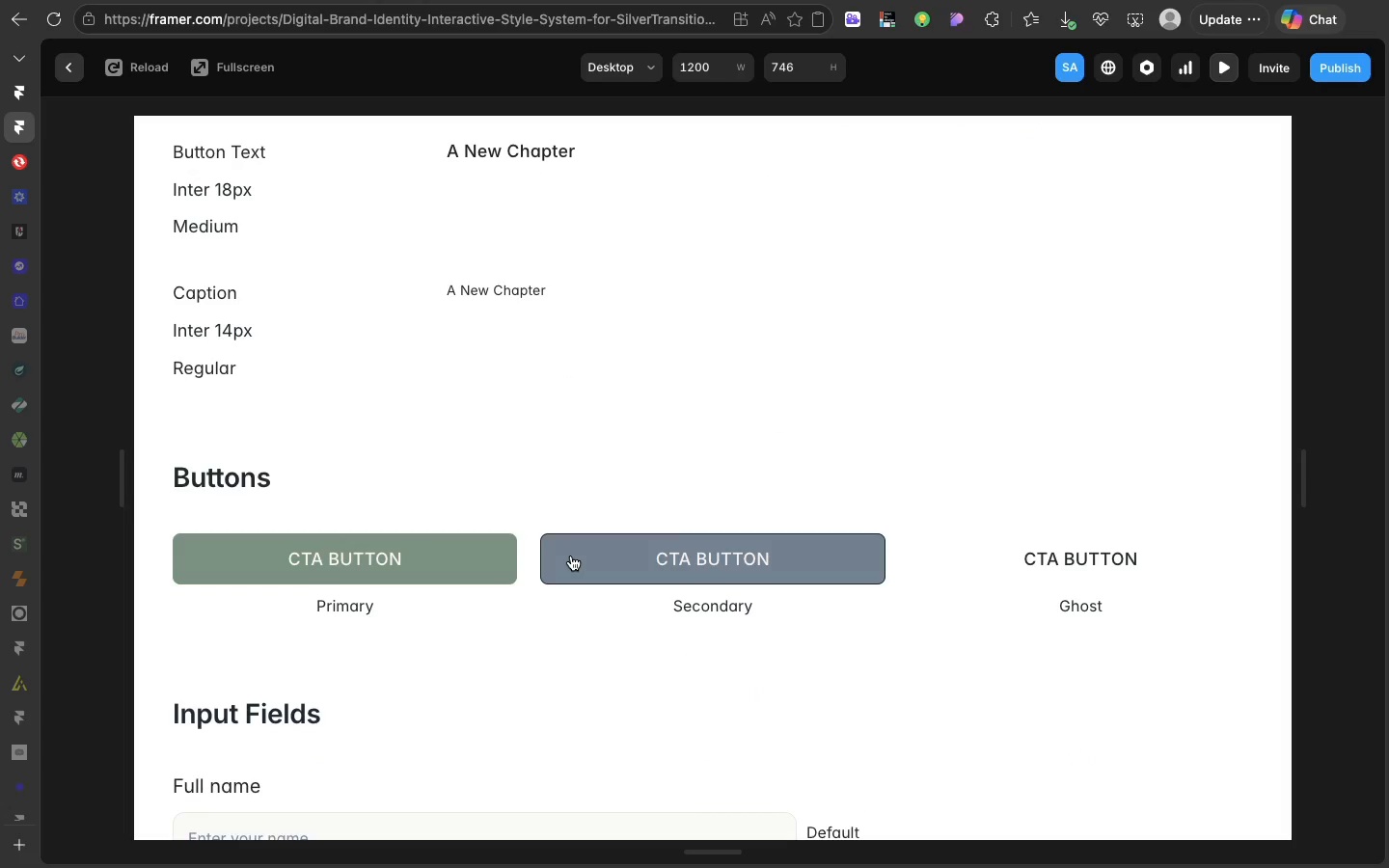 
left_click([570, 556])